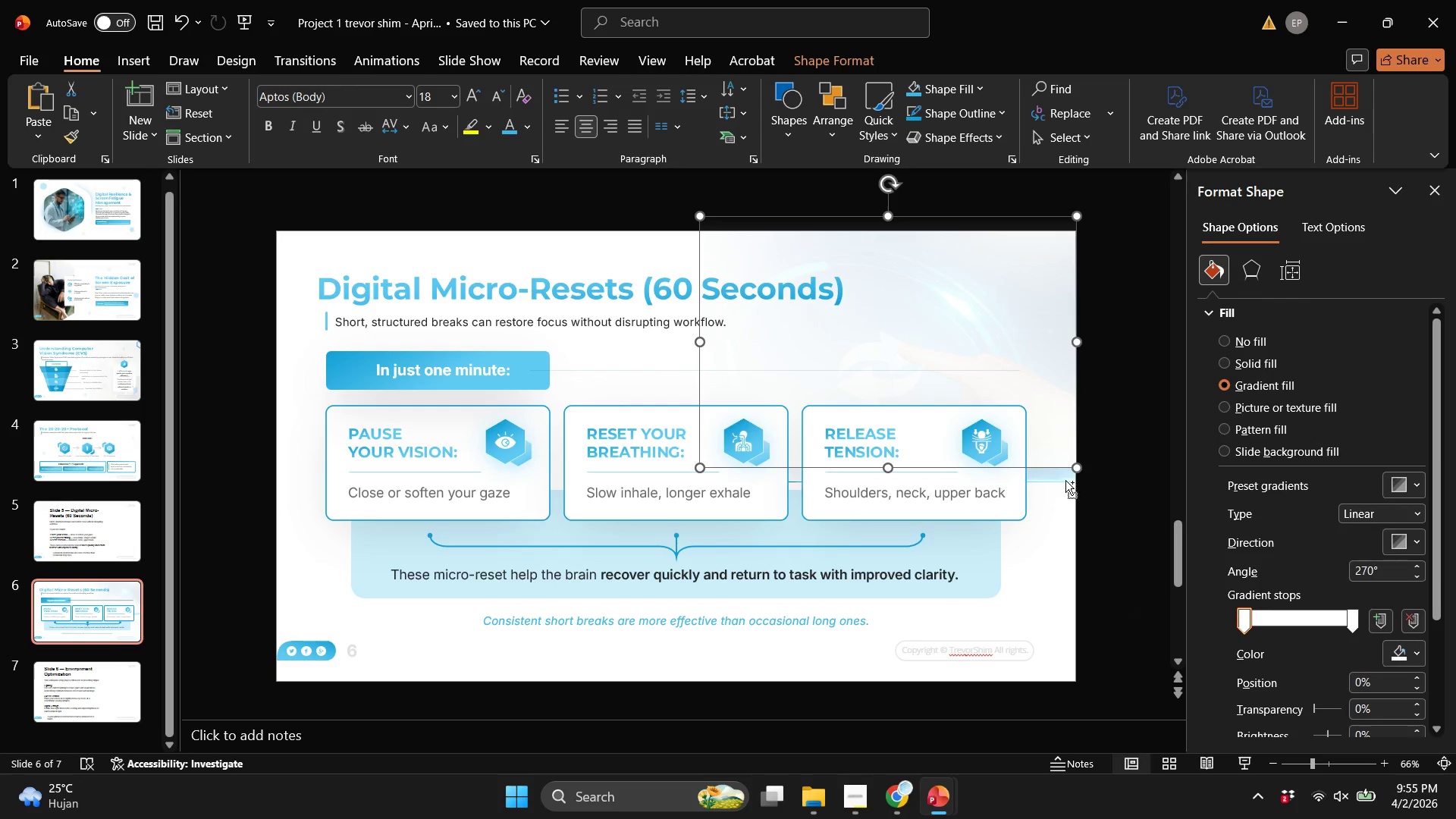 
hold_key(key=ShiftLeft, duration=0.45)
 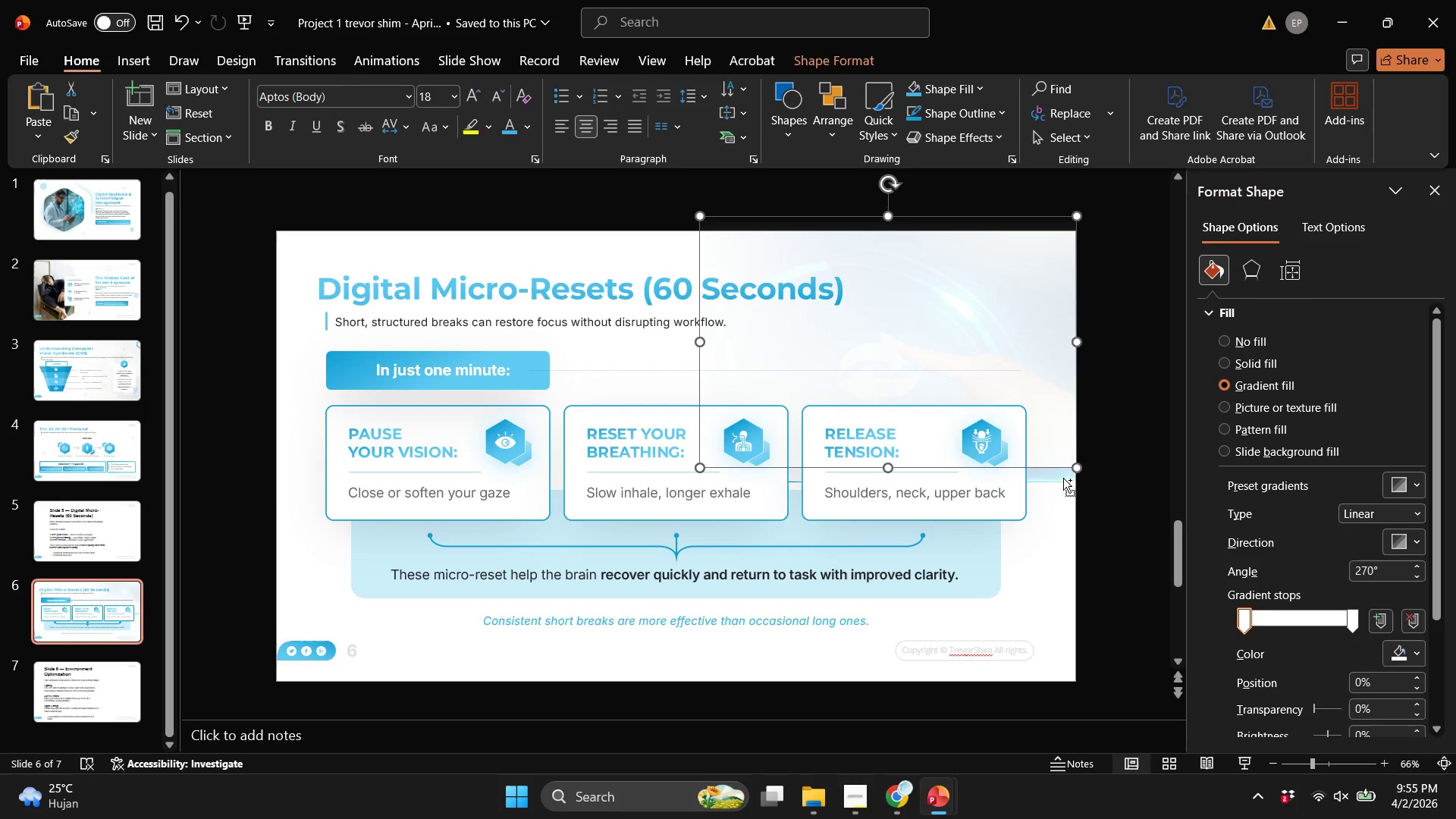 
key(Control+ControlLeft)
 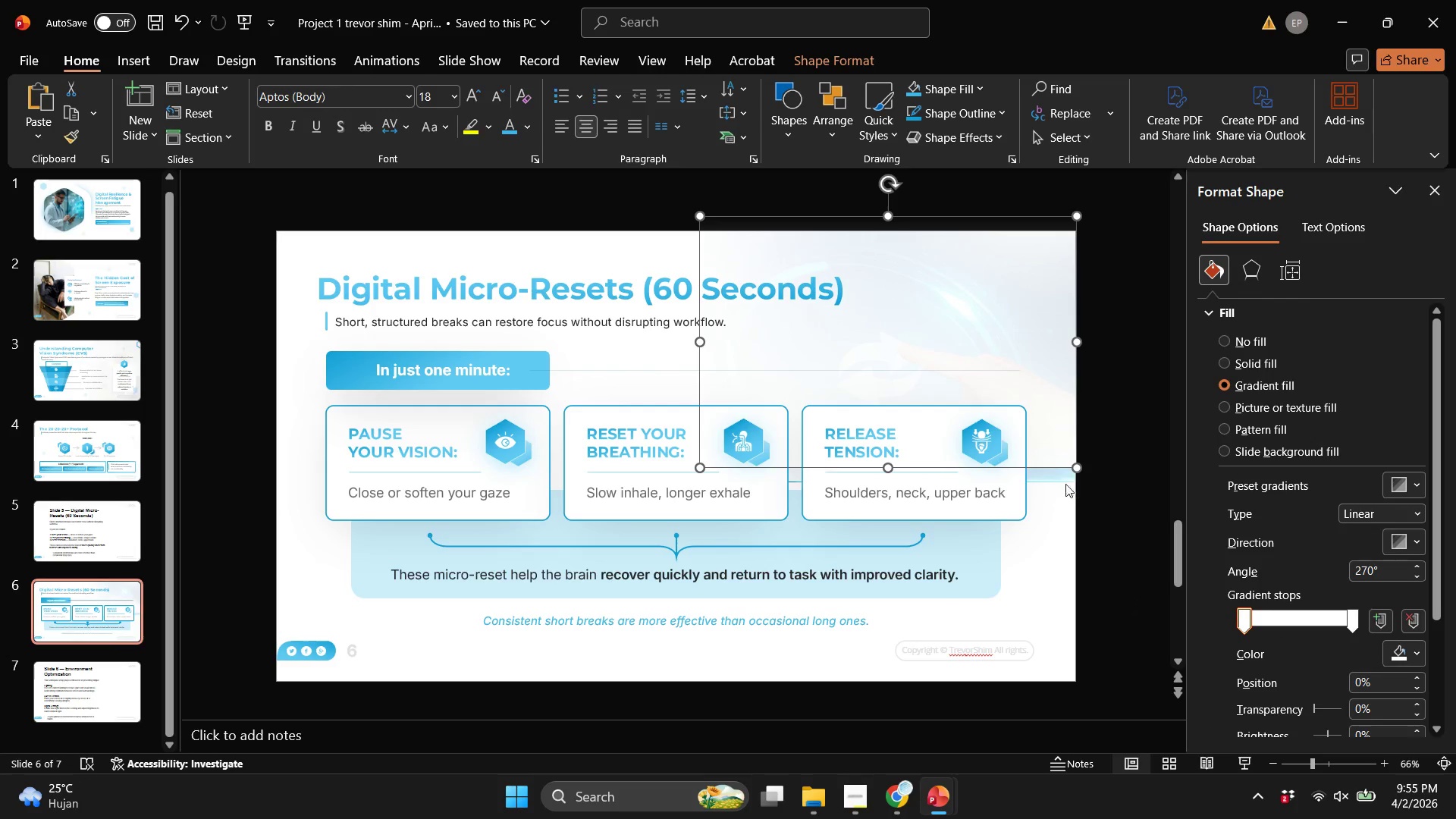 
key(Control+Z)
 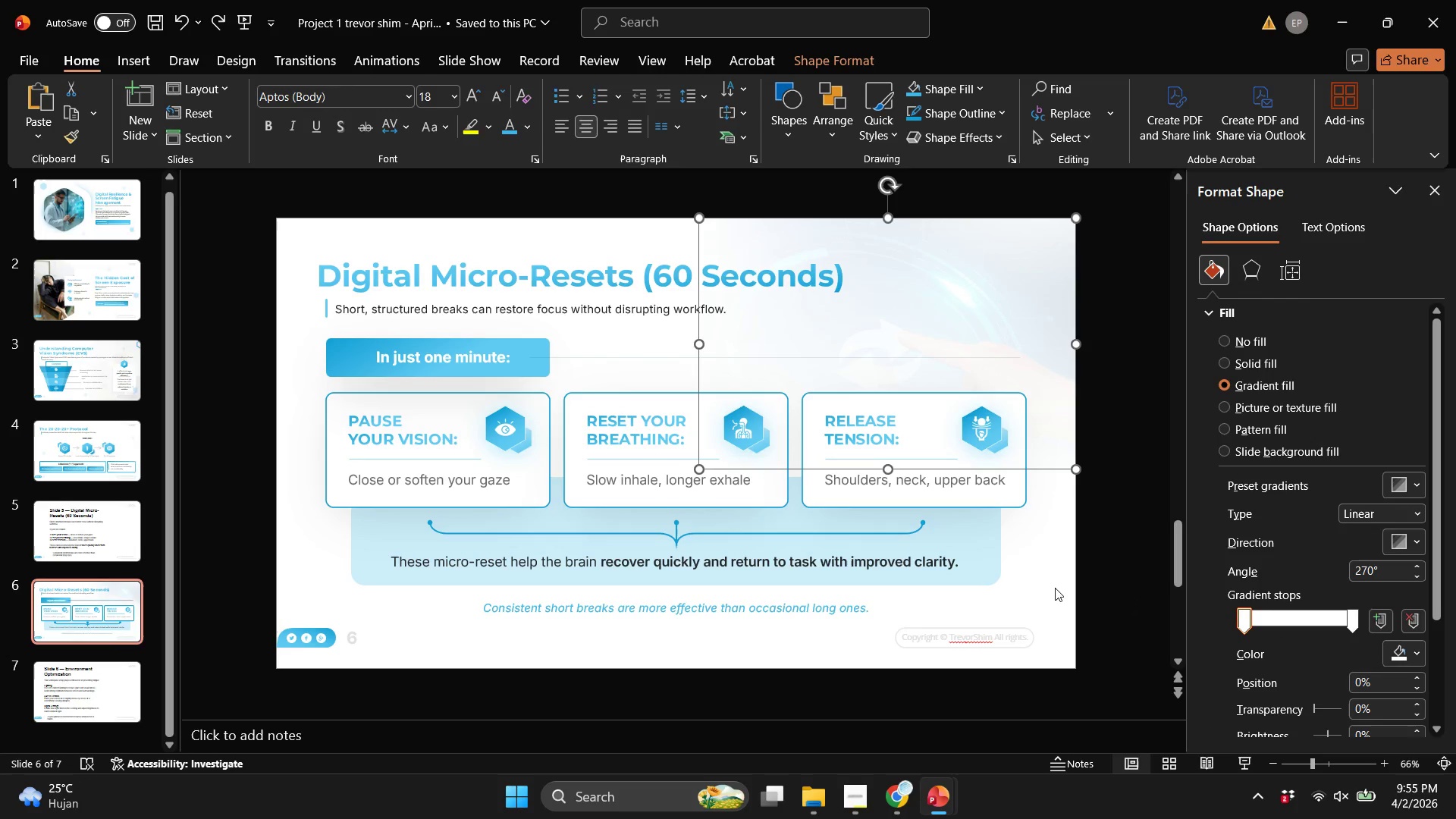 
key(ArrowDown)
 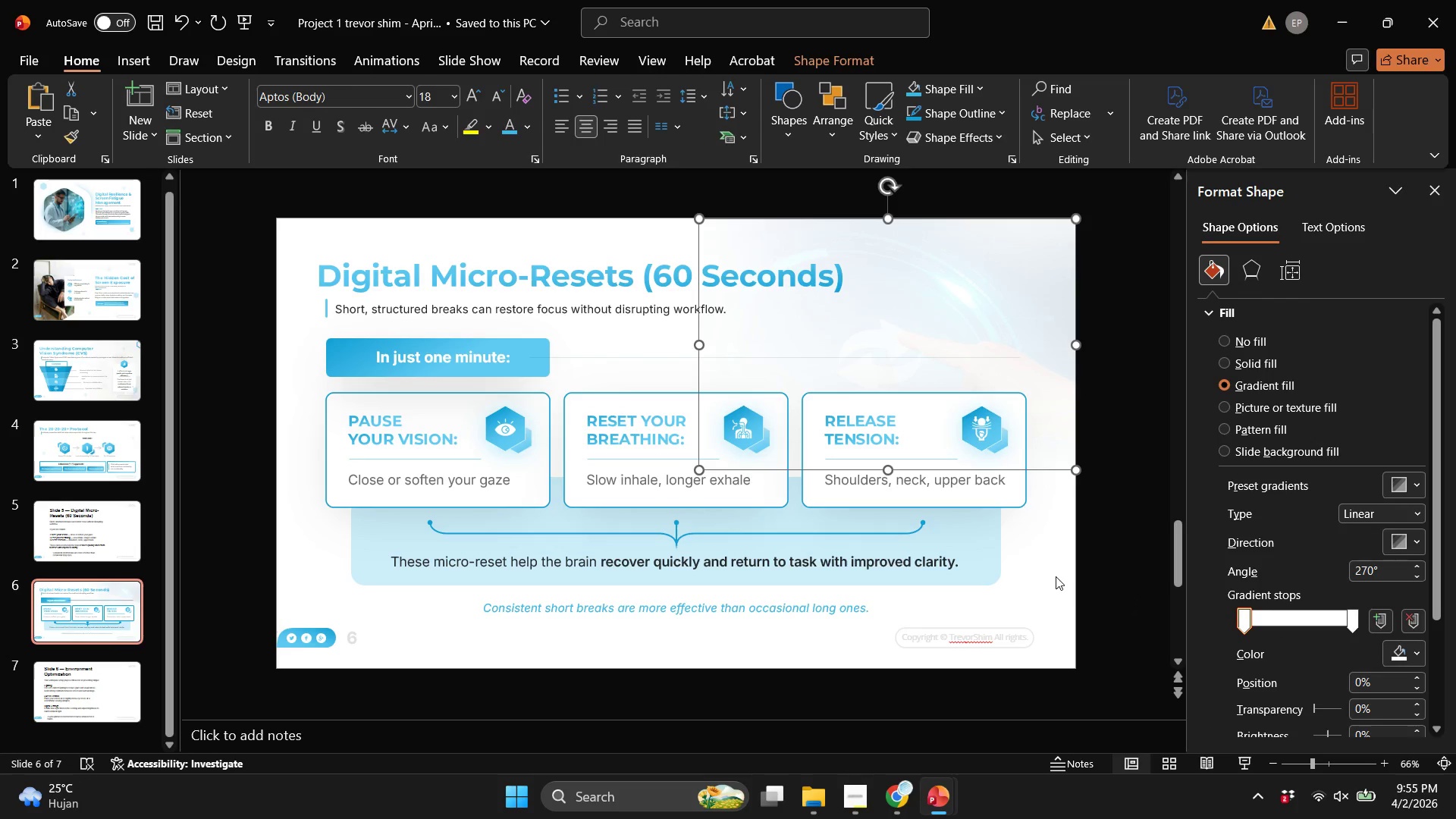 
left_click([1058, 568])
 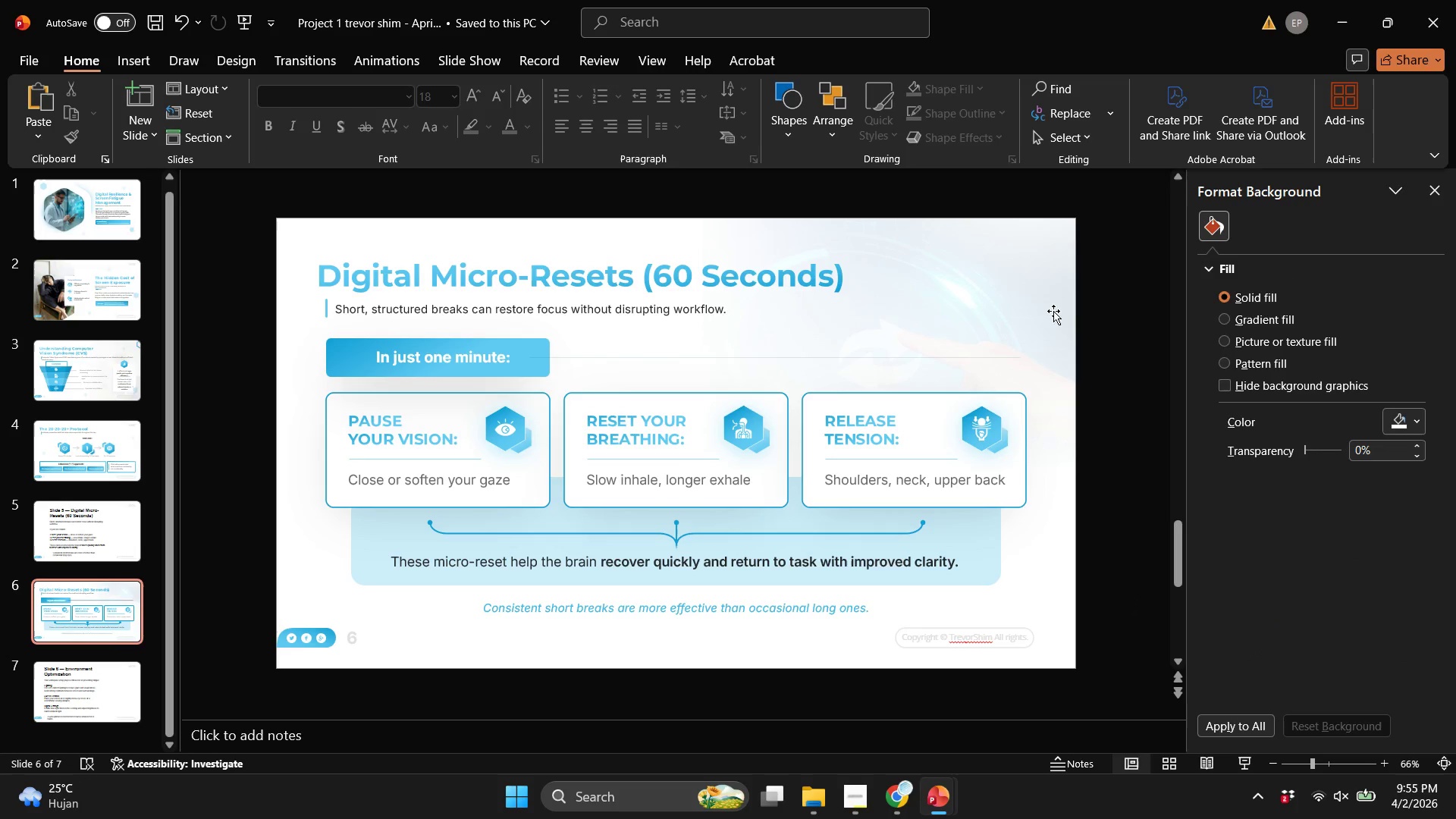 
left_click([1053, 311])
 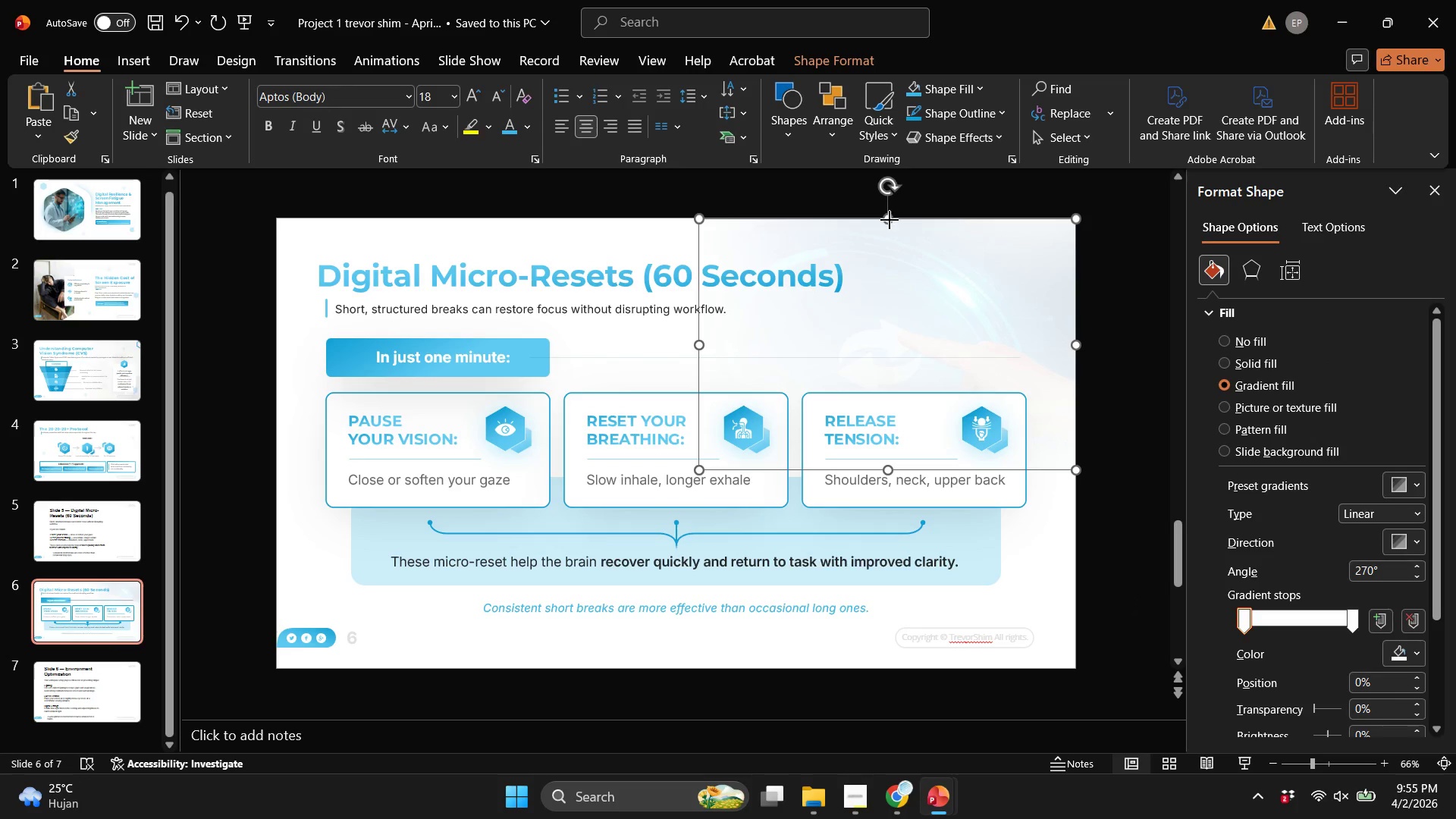 
left_click_drag(start_coordinate=[890, 220], to_coordinate=[880, 217])
 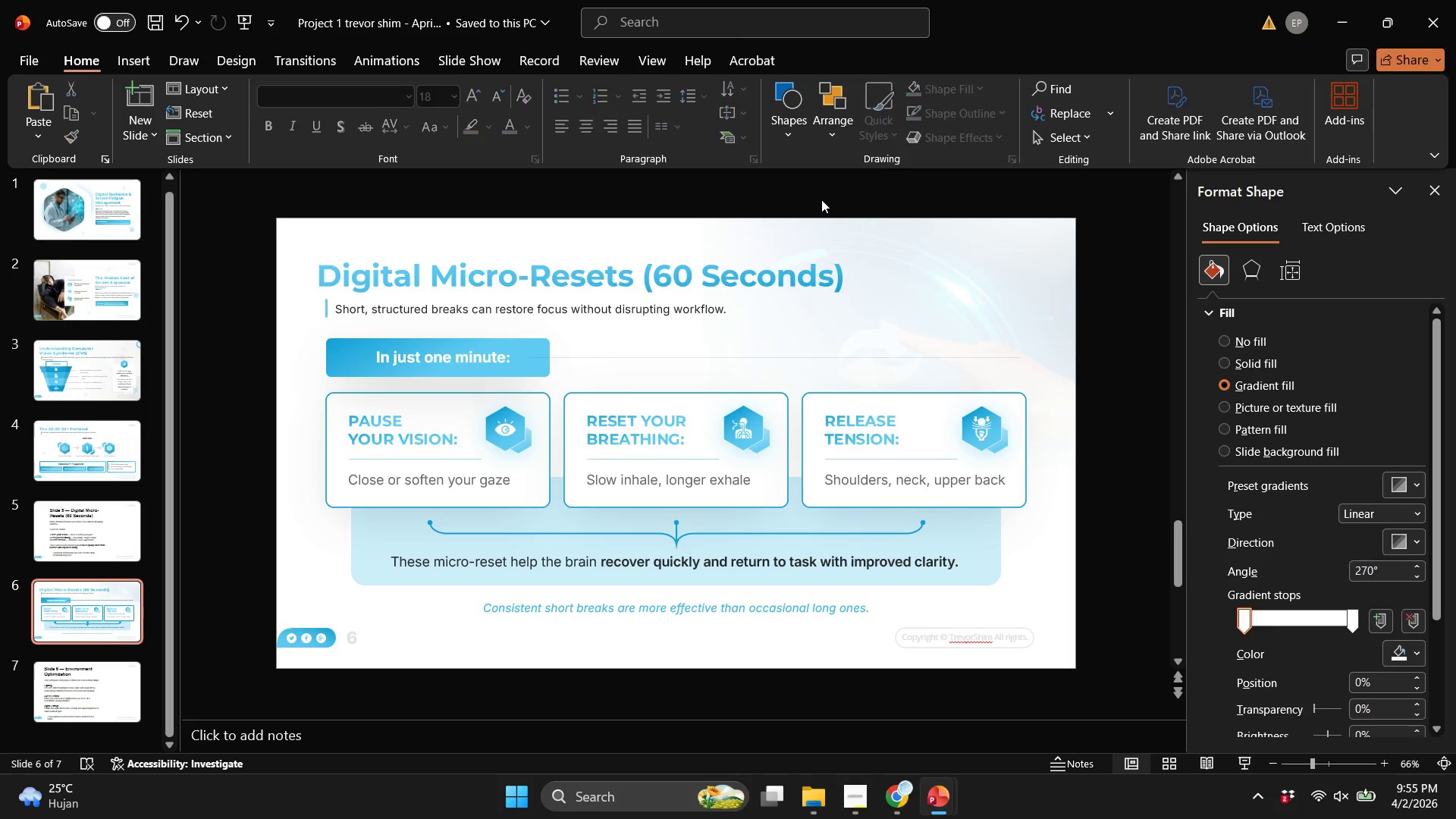 
left_click([821, 199])
 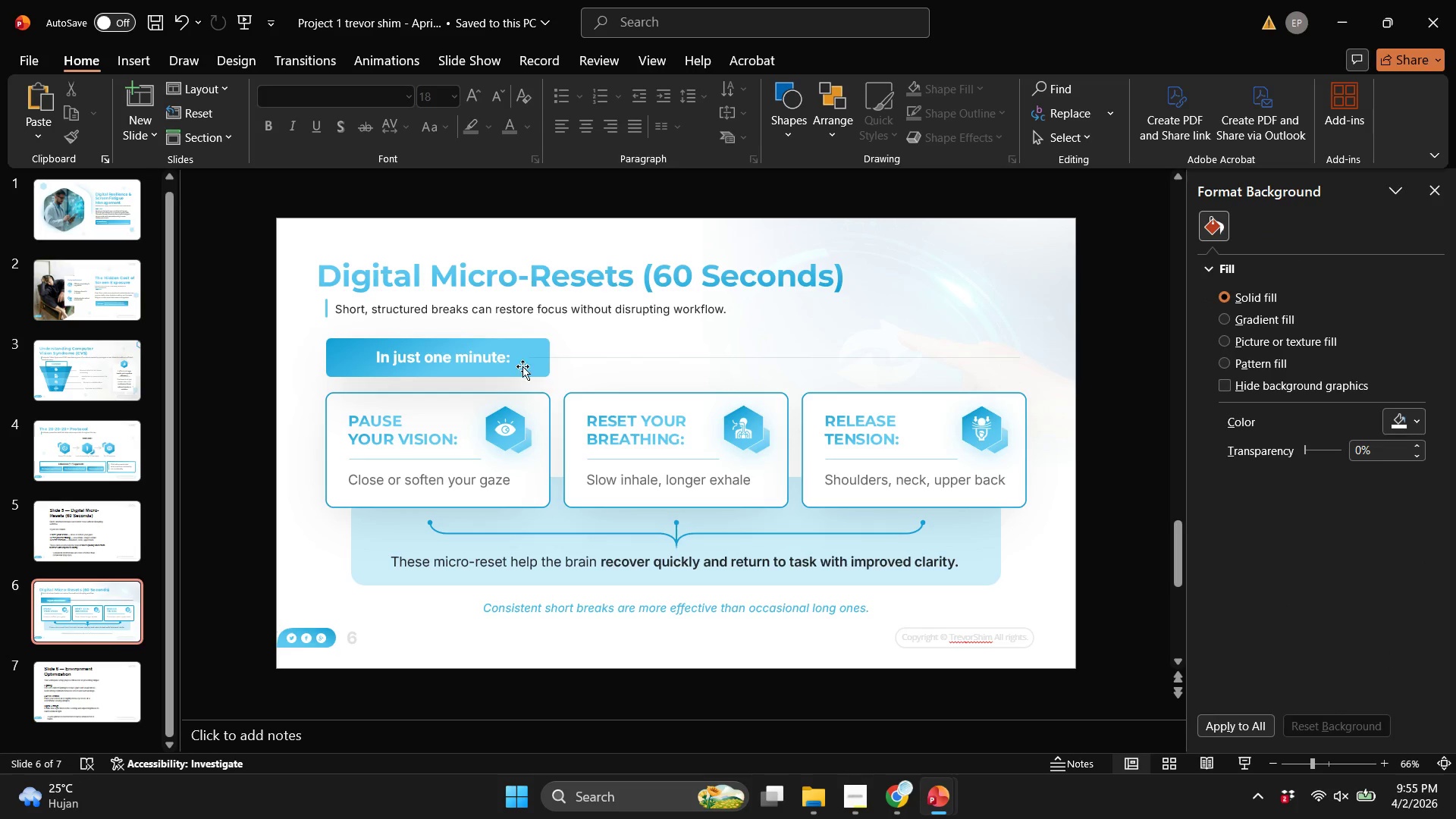 
wait(6.48)
 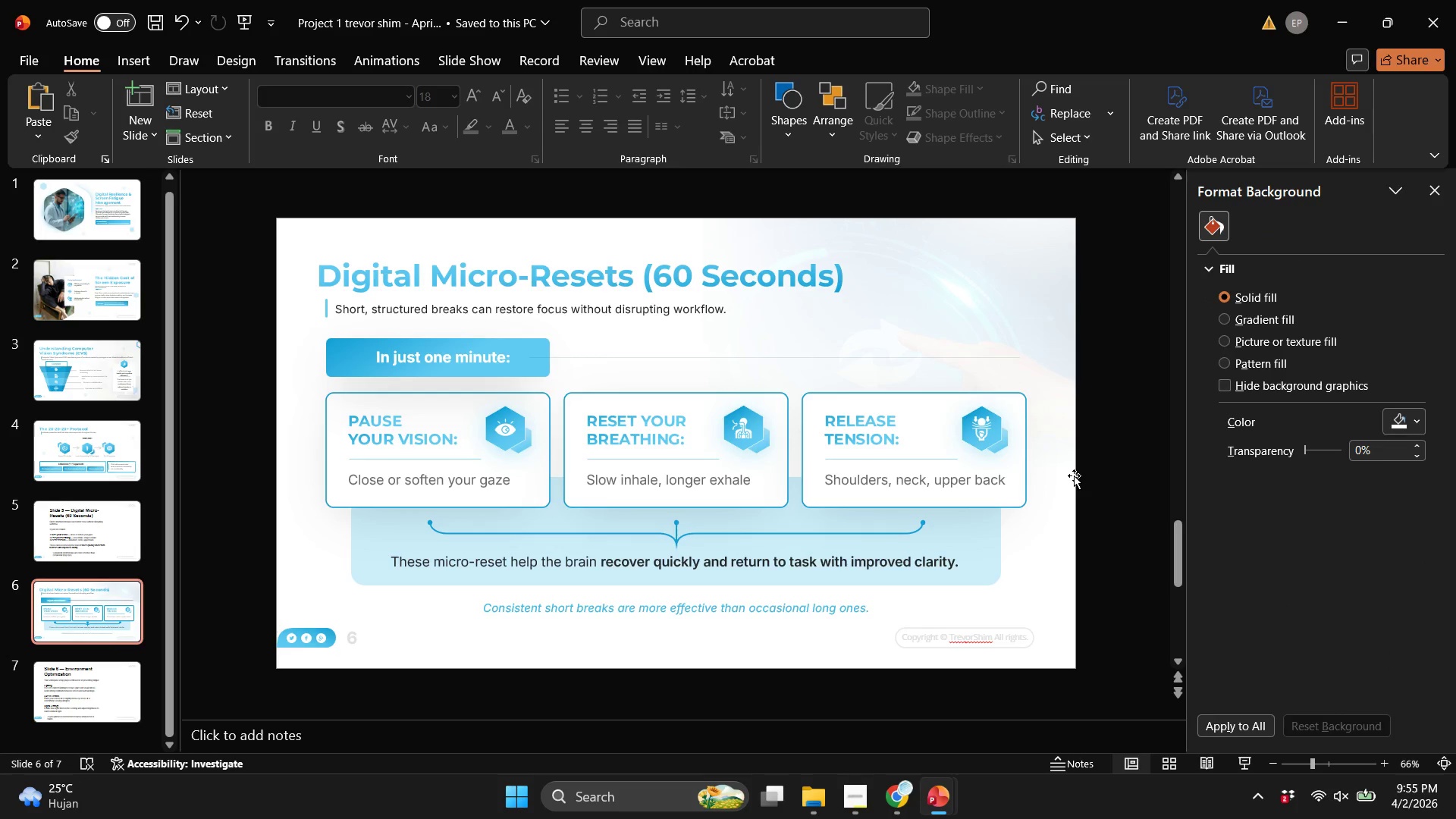 
left_click([419, 354])
 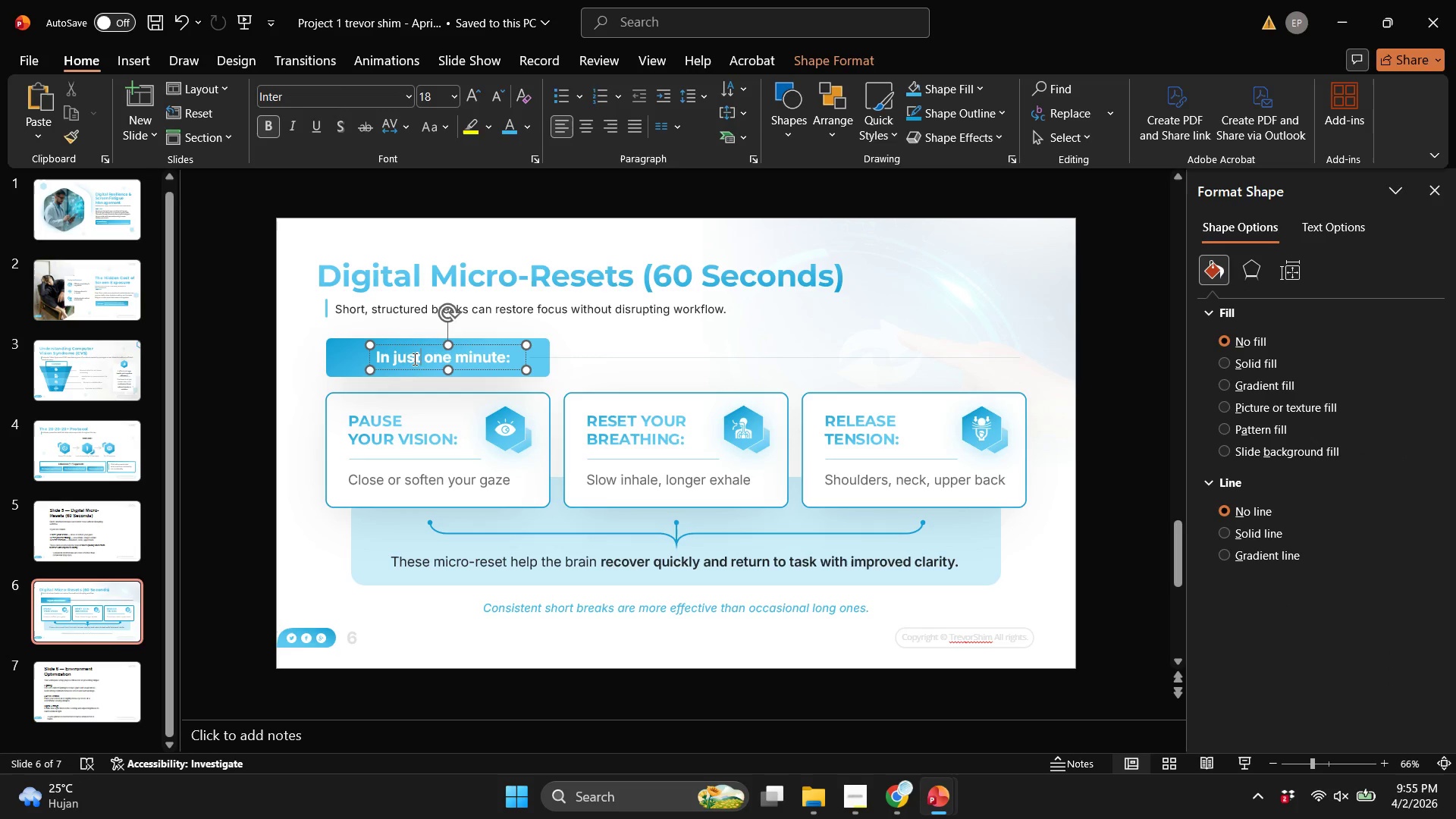 
key(Control+A)
 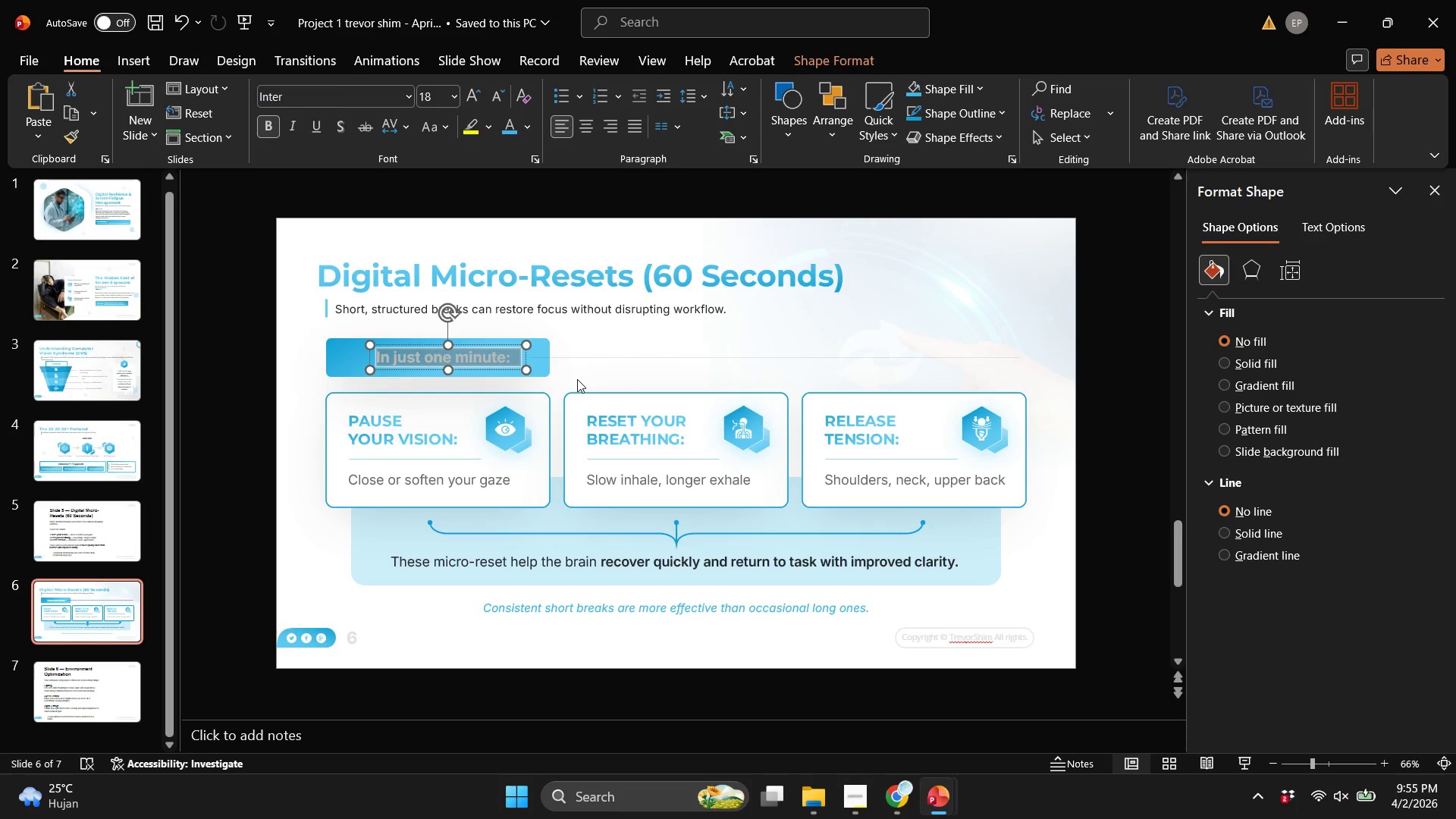 
key(Control+C)
 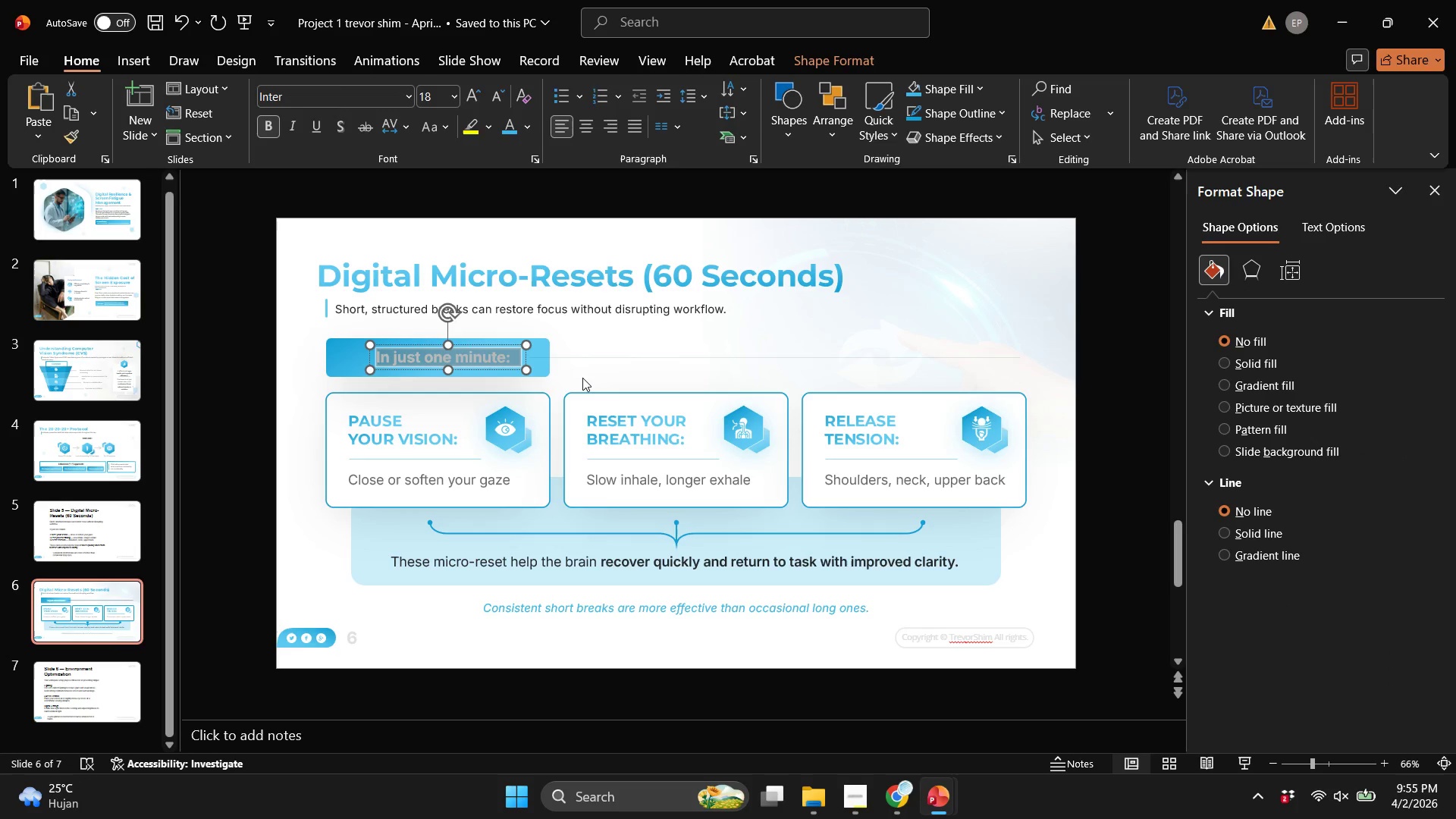 
key(Control+C)
 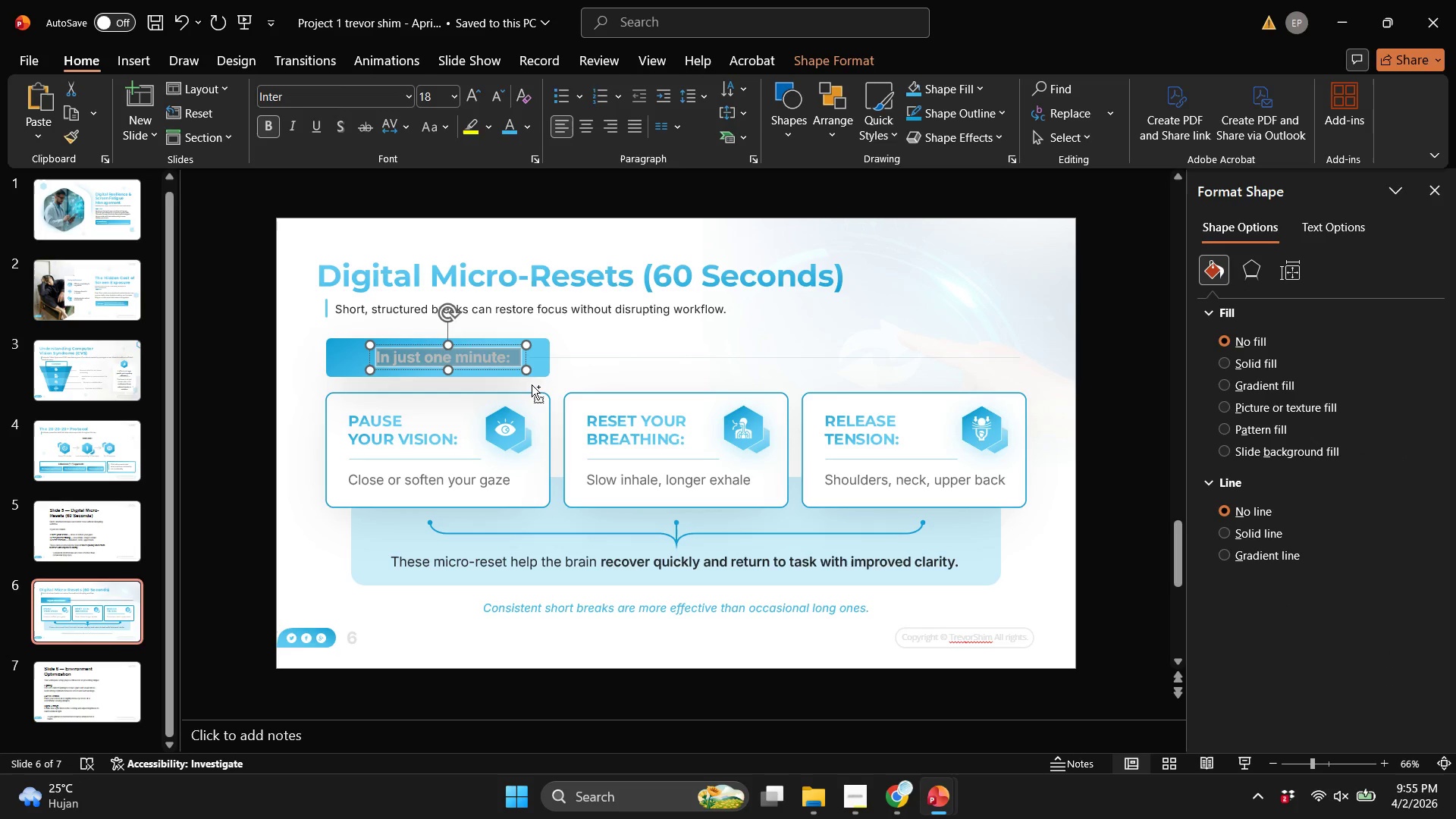 
key(Control+C)
 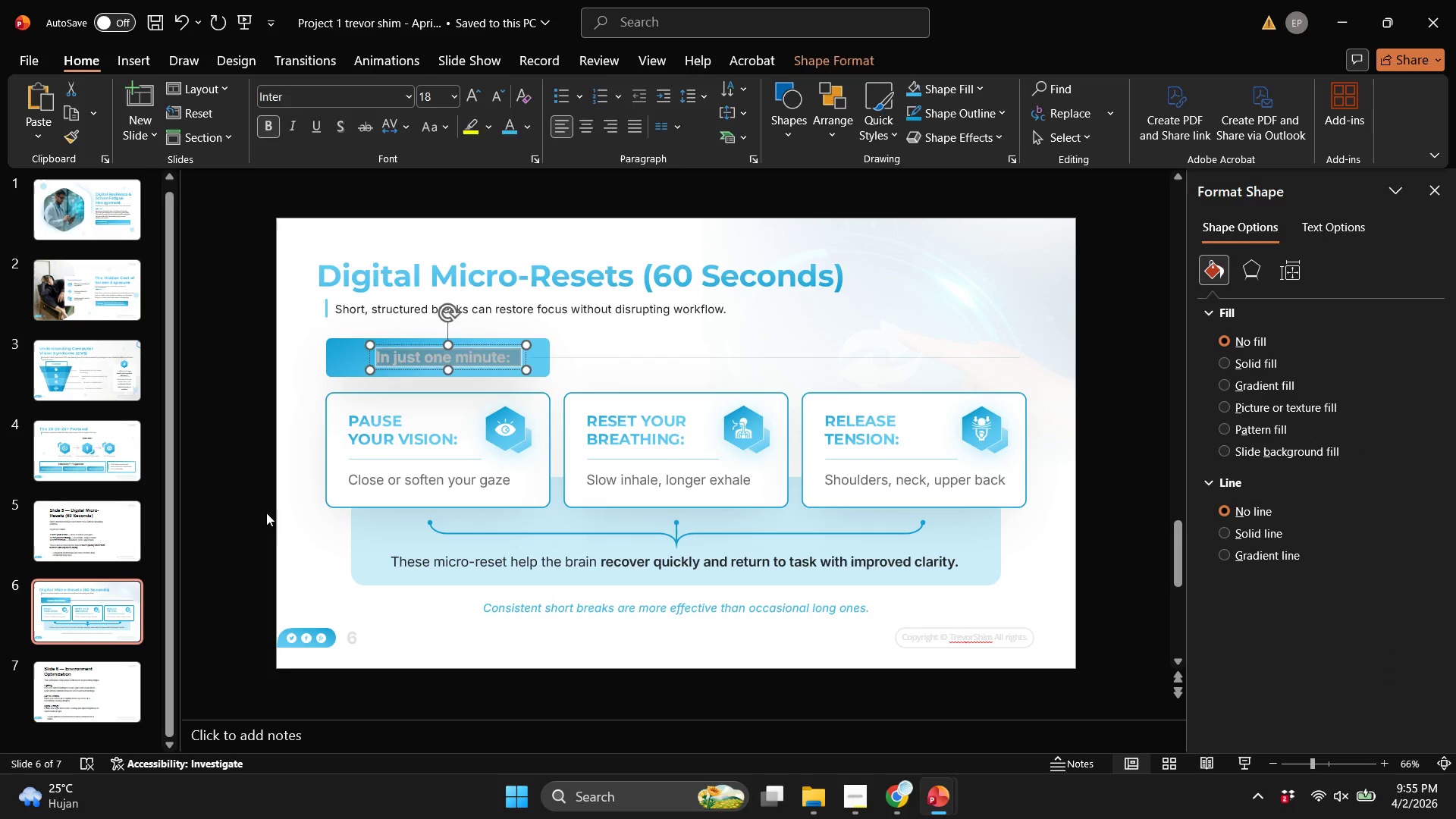 
left_click([266, 513])
 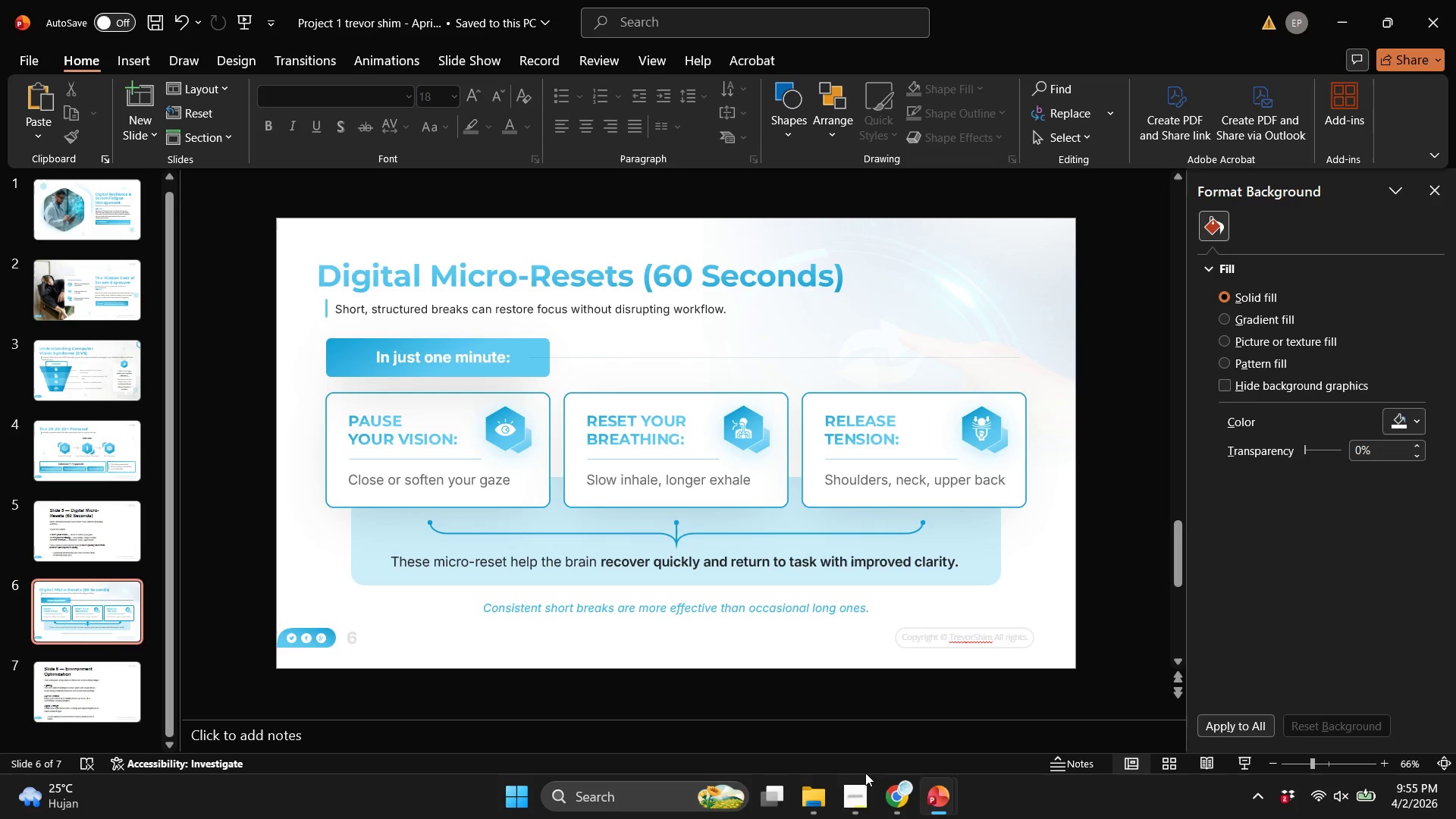 
left_click([865, 779])